 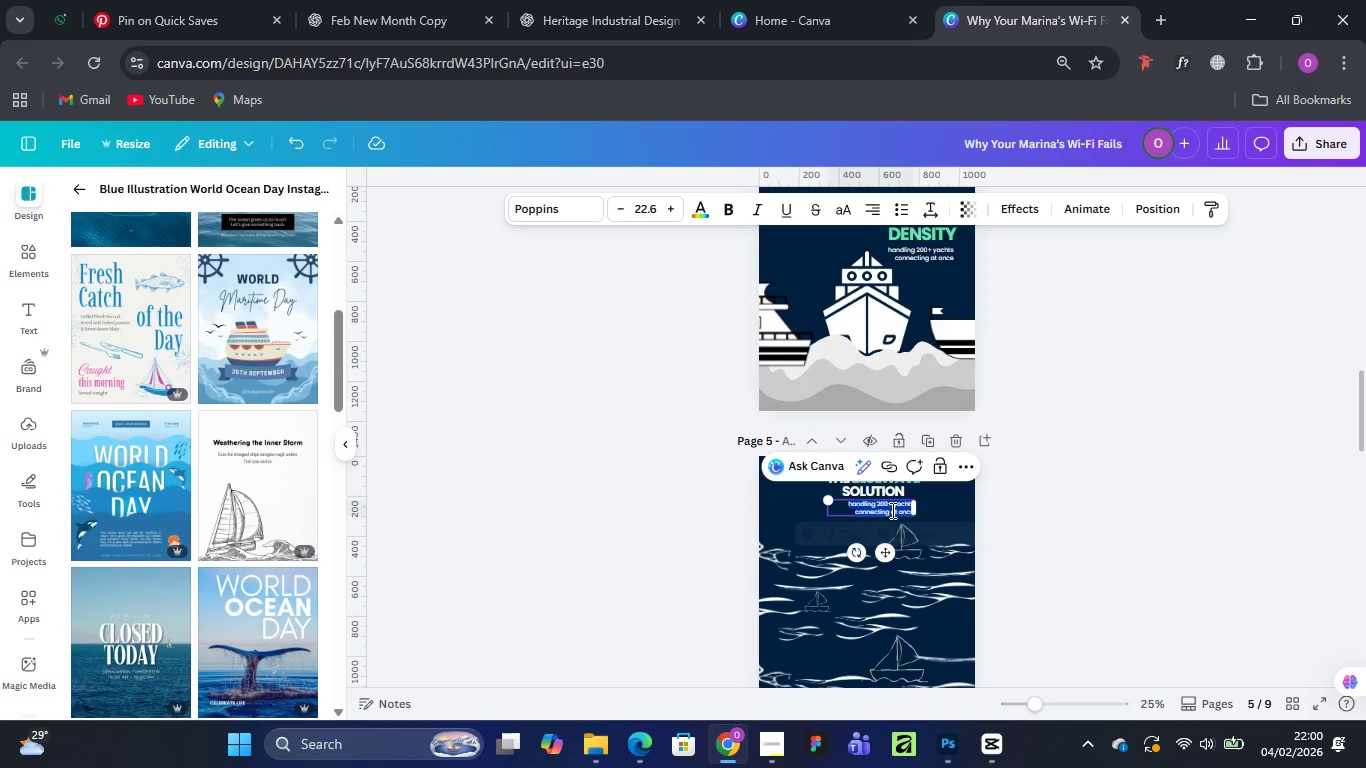 
key(Control+V)
 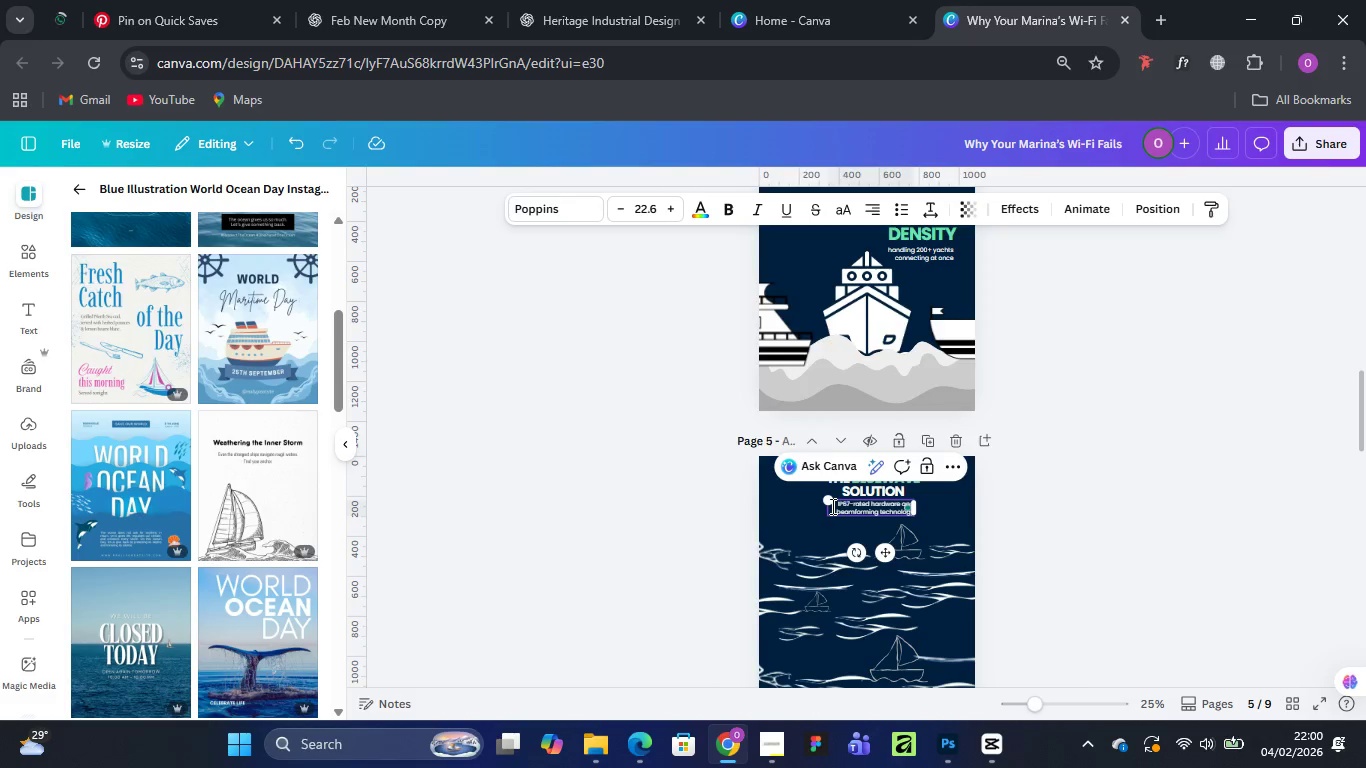 
left_click_drag(start_coordinate=[827, 502], to_coordinate=[822, 501])
 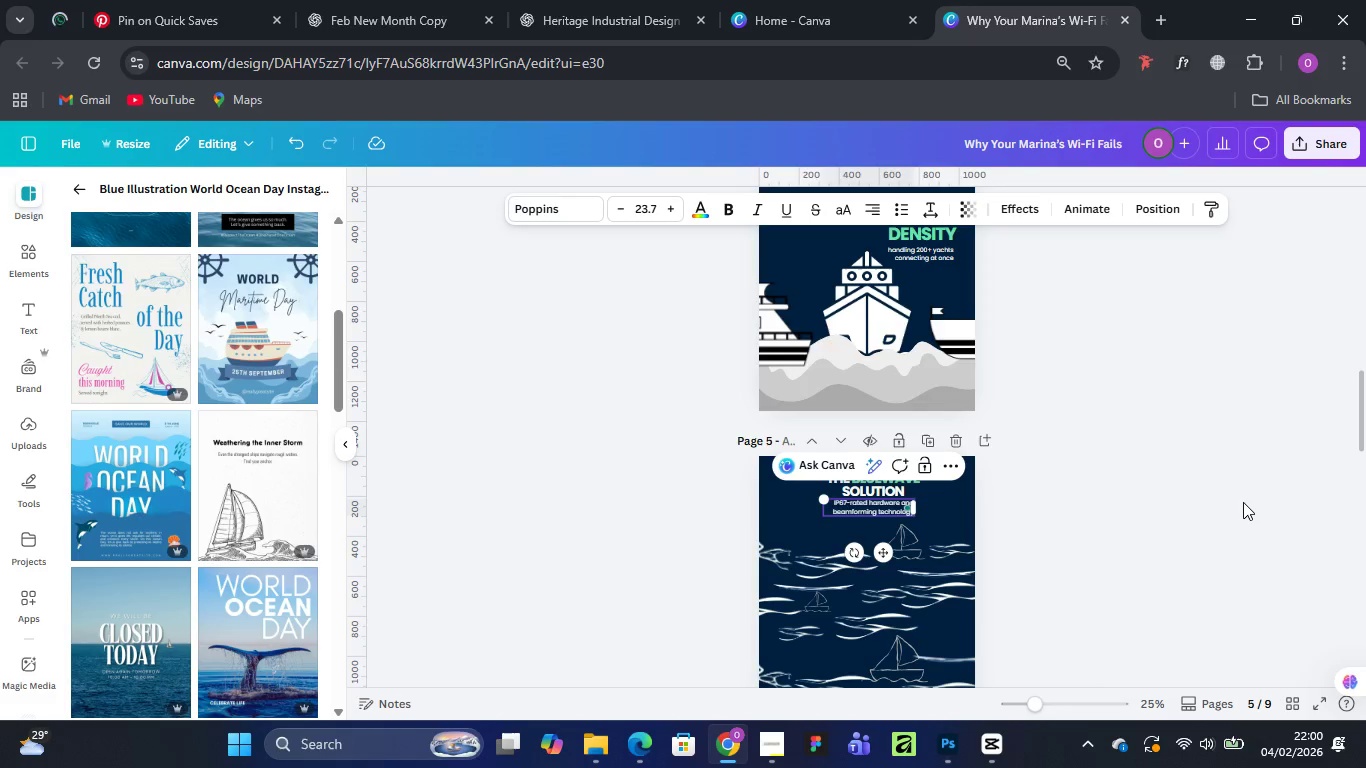 
left_click([1243, 502])
 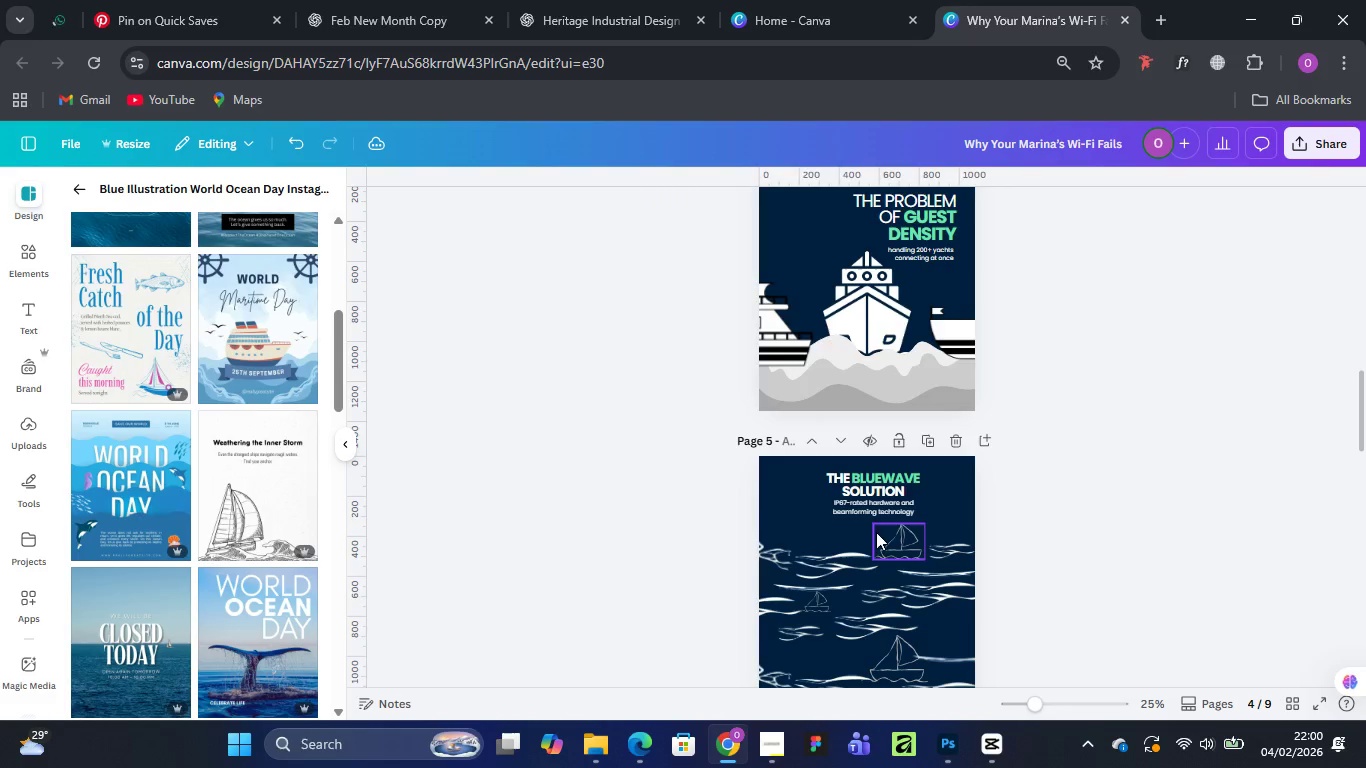 
mouse_move([875, 495])
 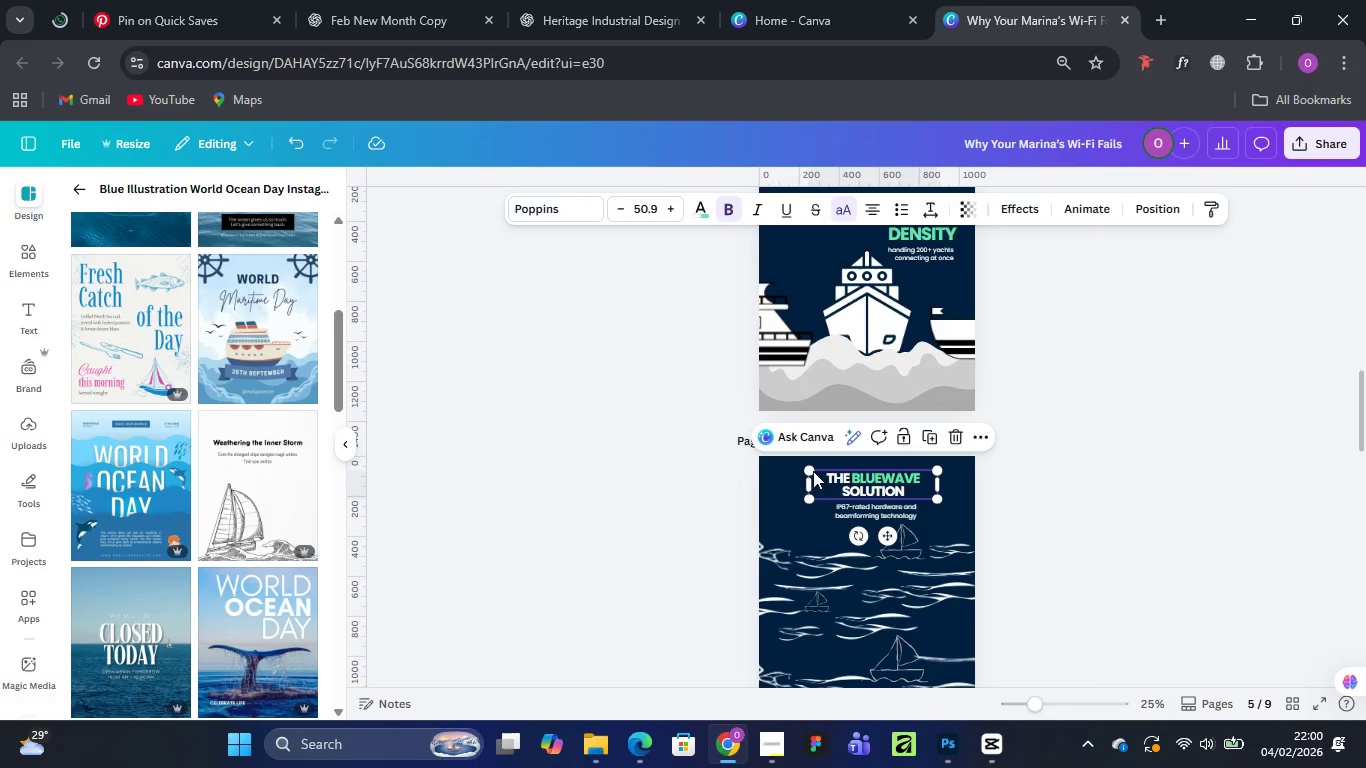 
left_click_drag(start_coordinate=[812, 471], to_coordinate=[792, 464])
 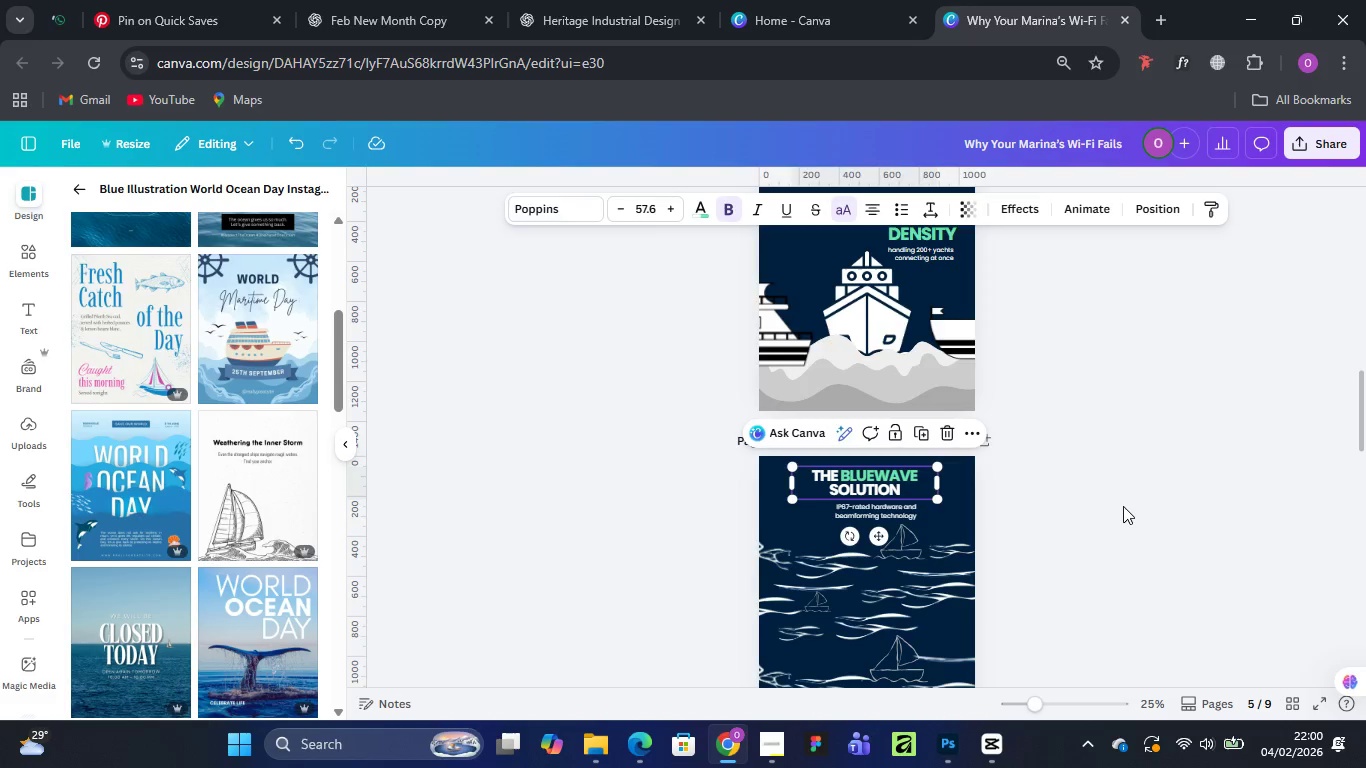 
left_click([1123, 506])
 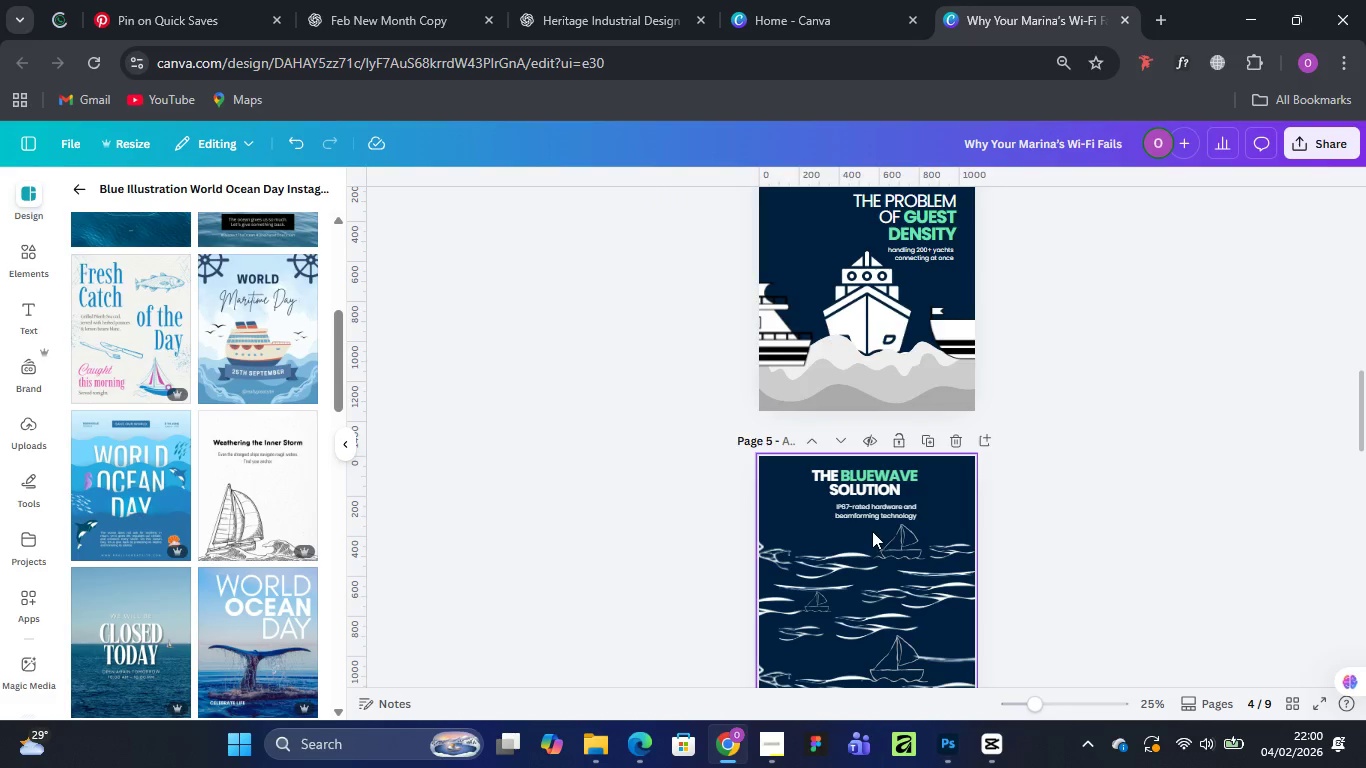 
scroll: coordinate [872, 529], scroll_direction: down, amount: 3.0
 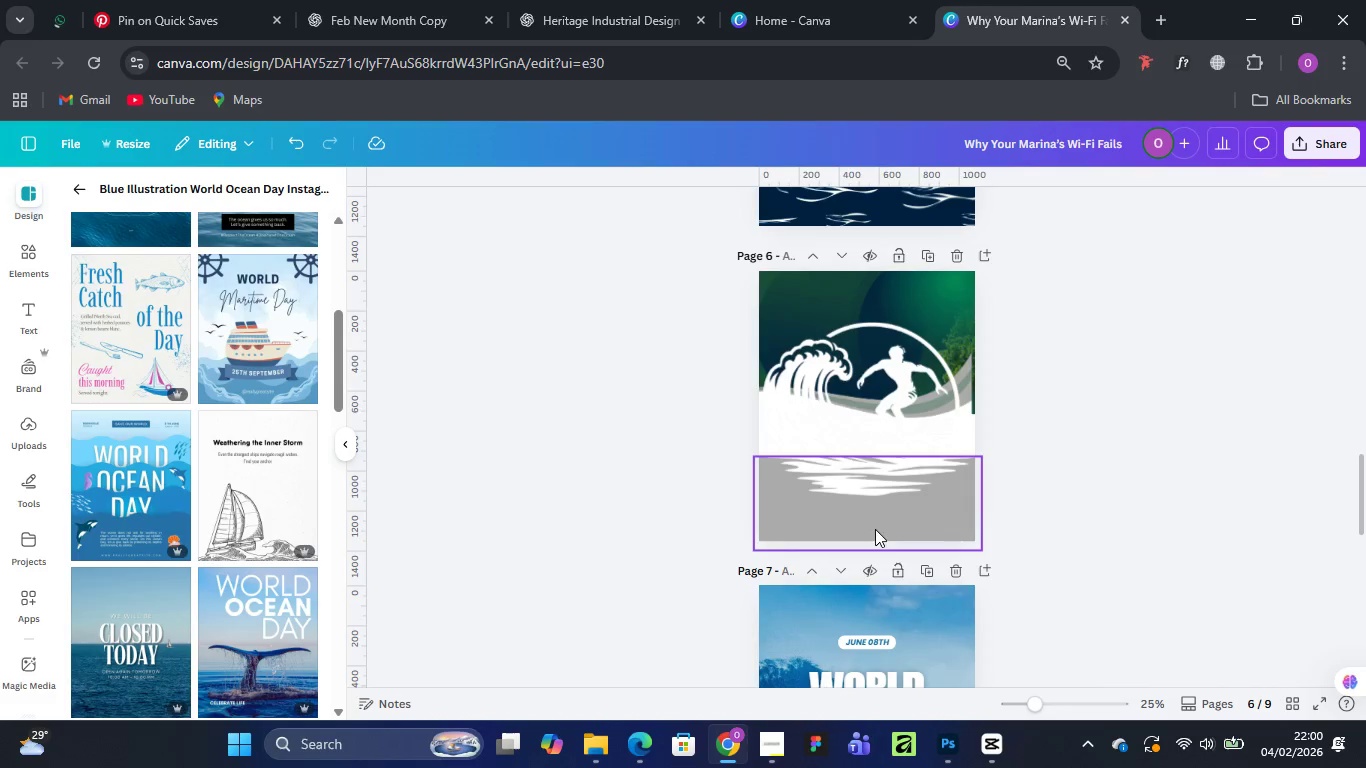 
left_click([892, 419])
 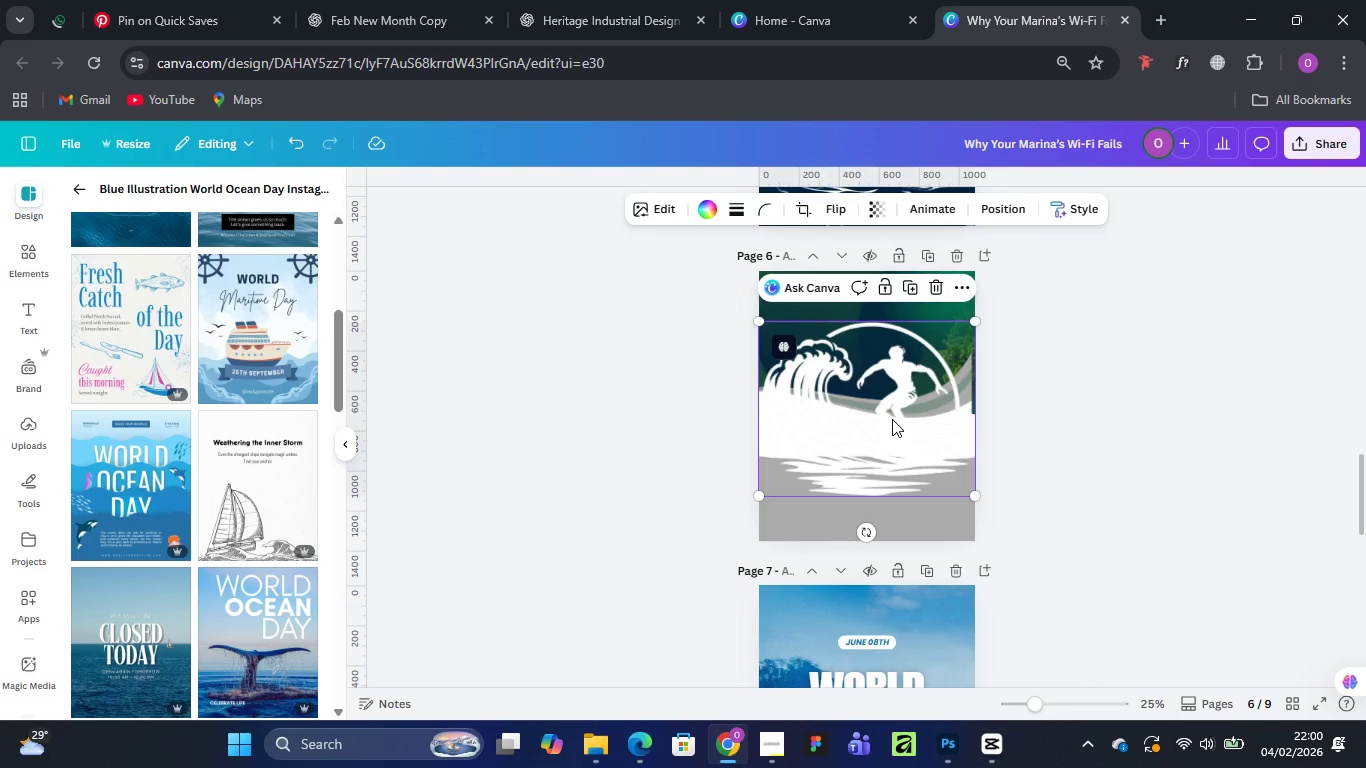 
key(Delete)
 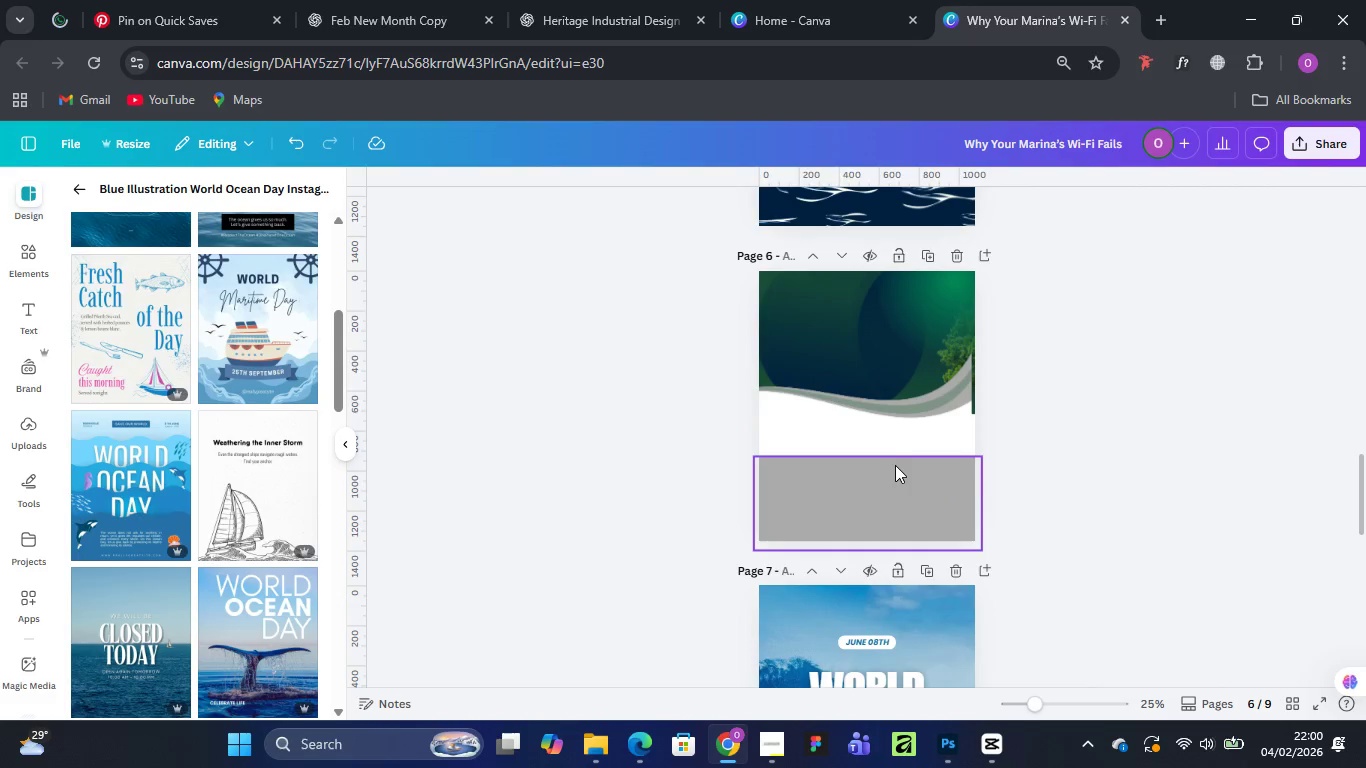 
left_click([895, 465])
 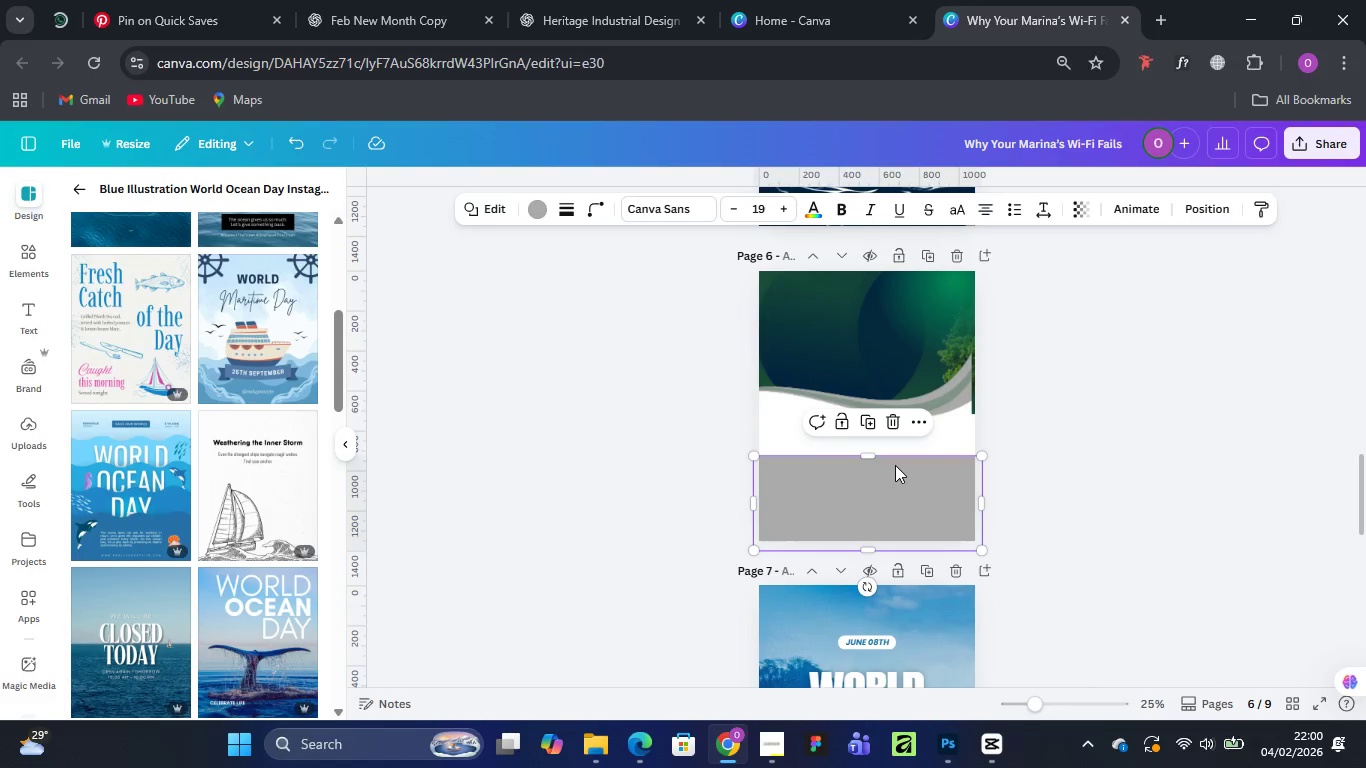 
key(Delete)
 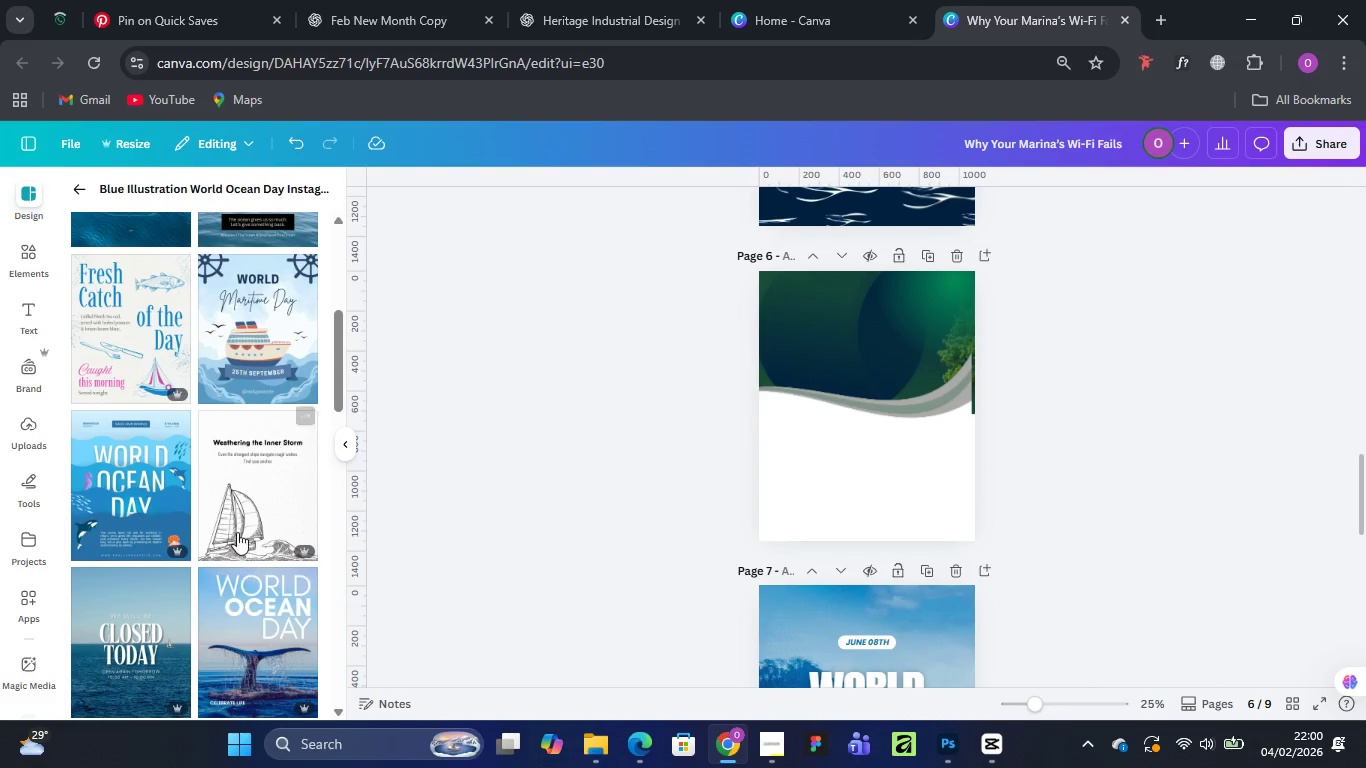 
scroll: coordinate [1054, 631], scroll_direction: down, amount: 4.0
 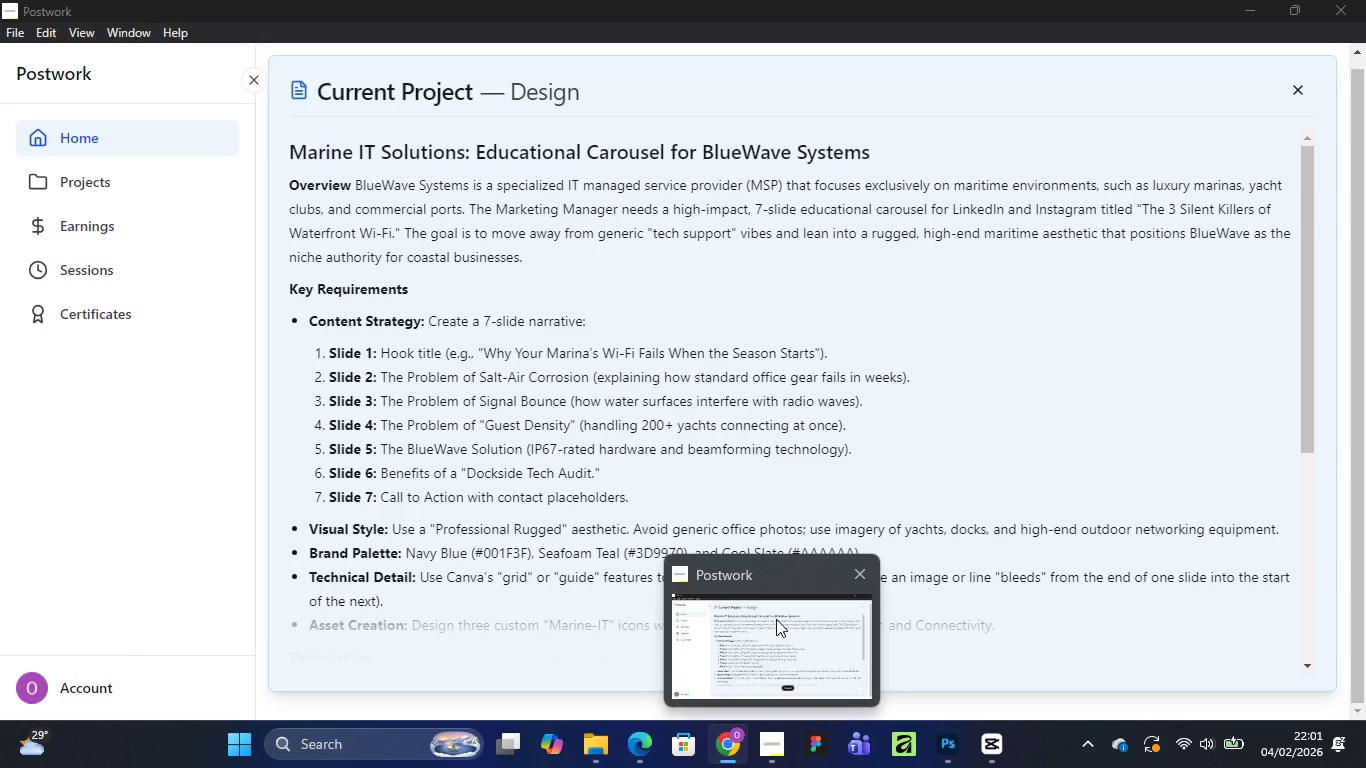 
wait(6.26)
 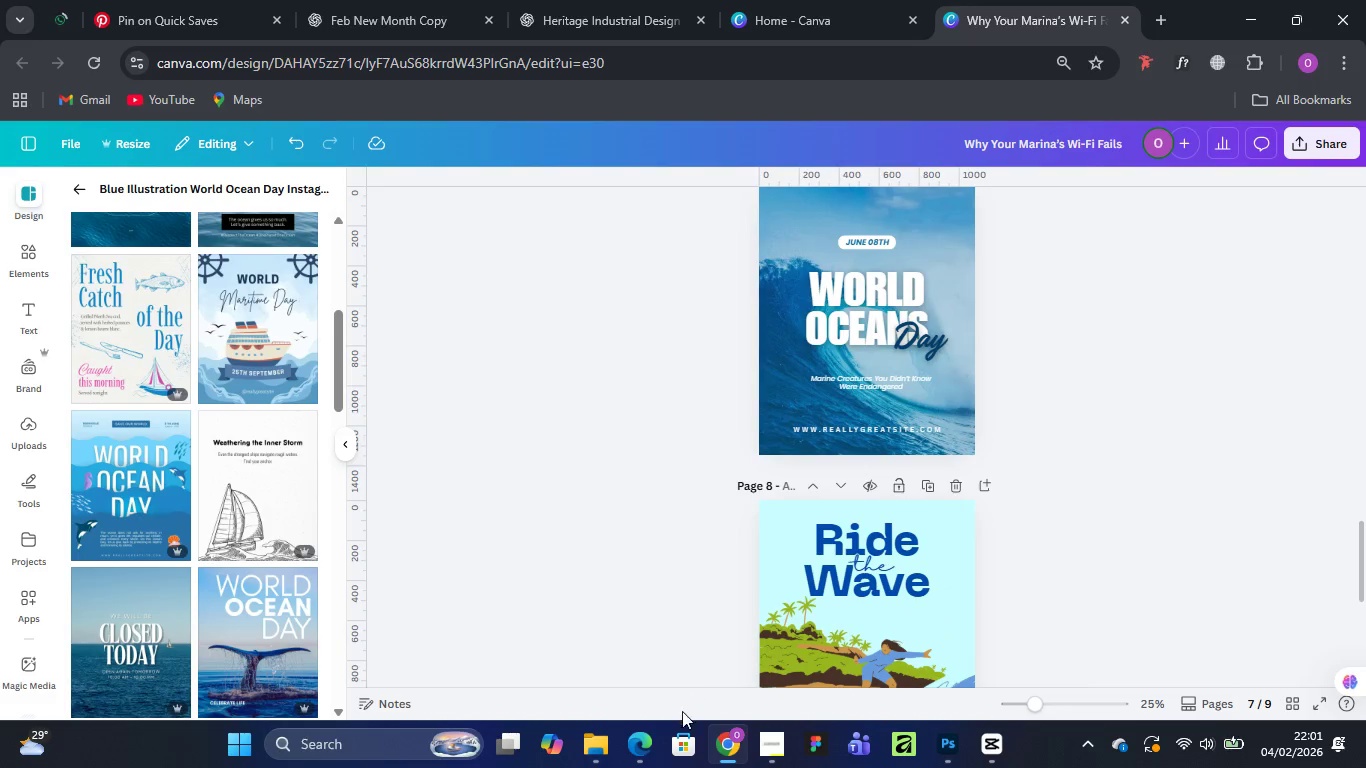 
left_click([776, 619])